 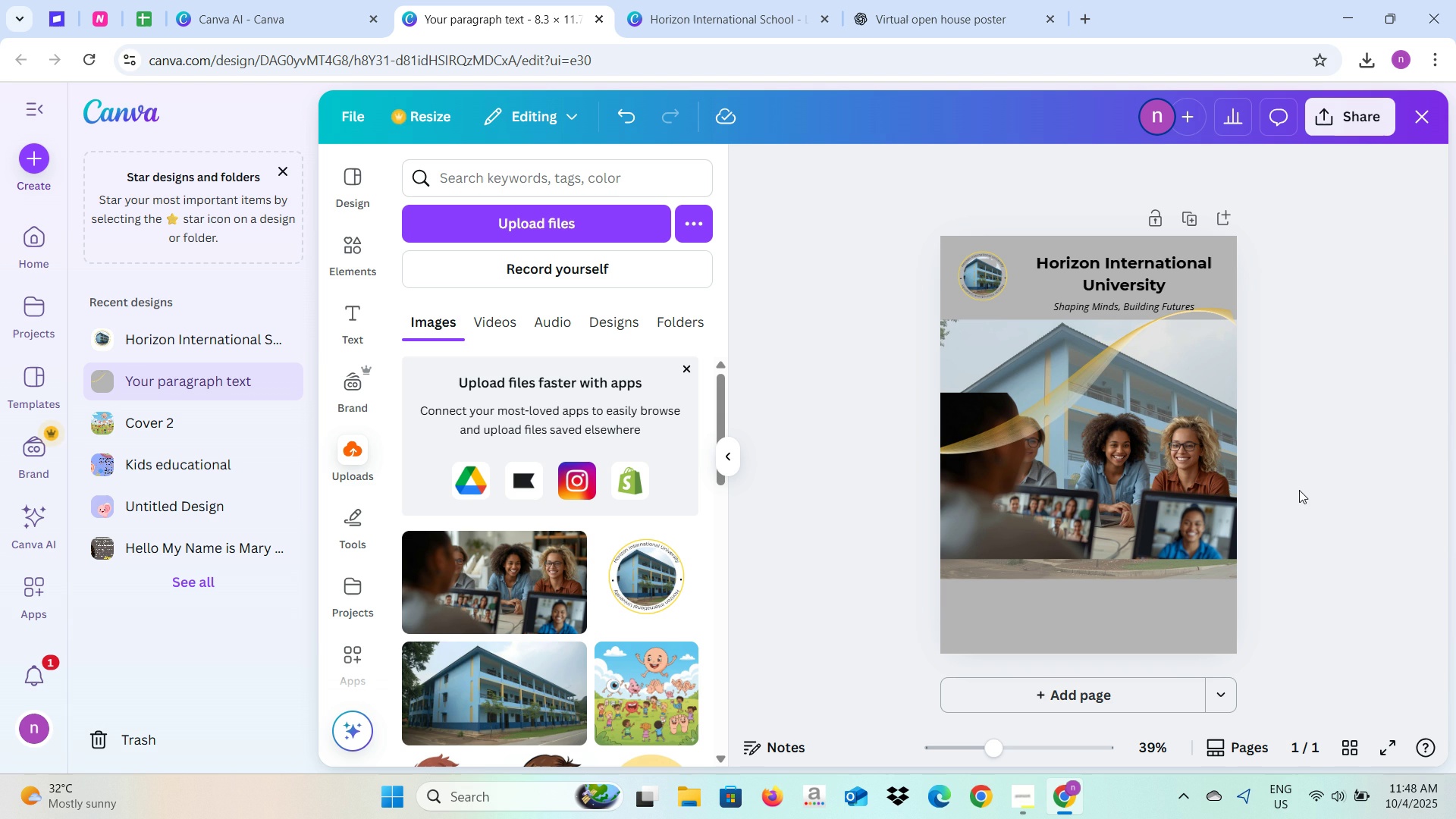 
left_click([738, 460])
 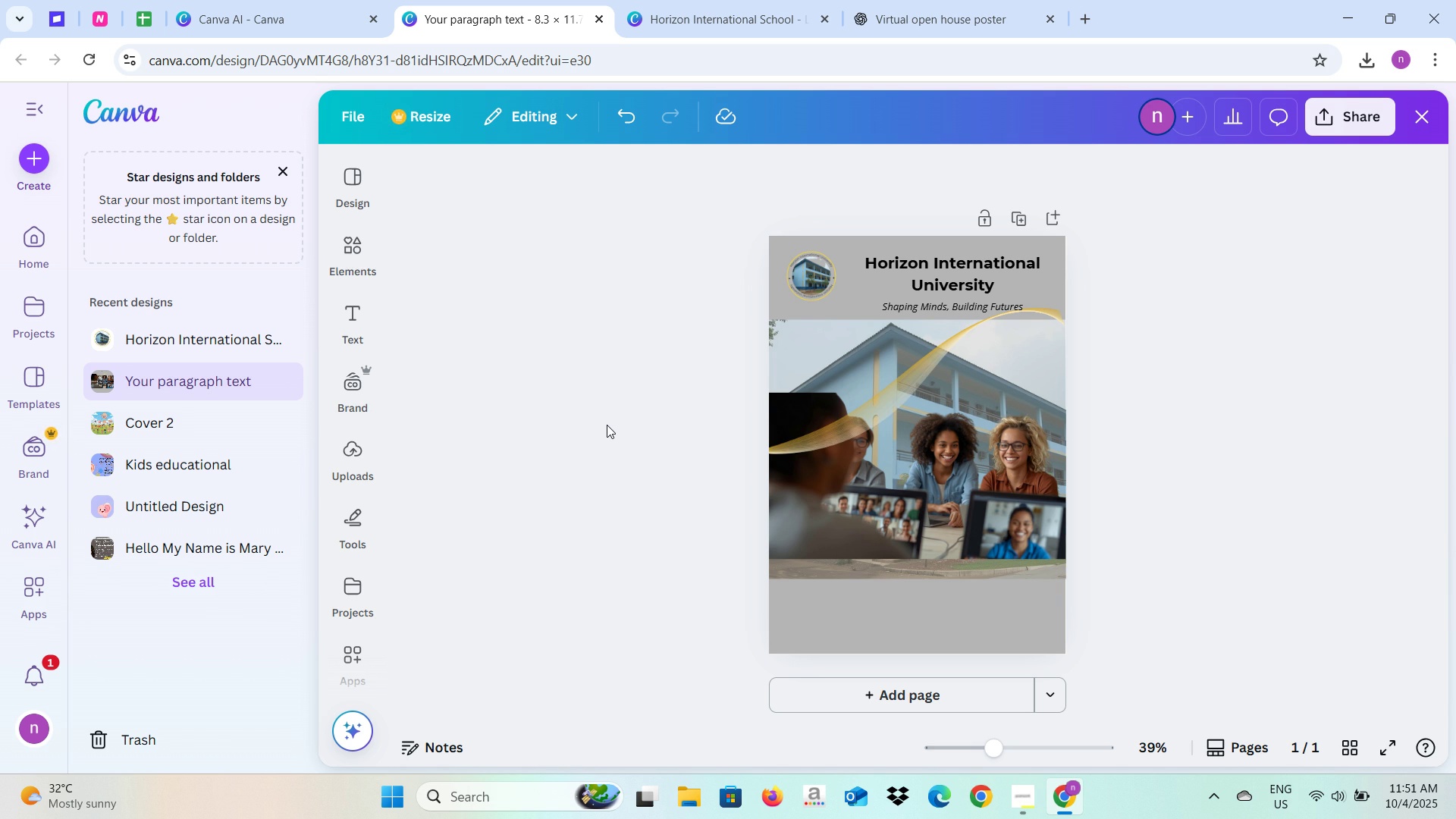 
wait(171.21)
 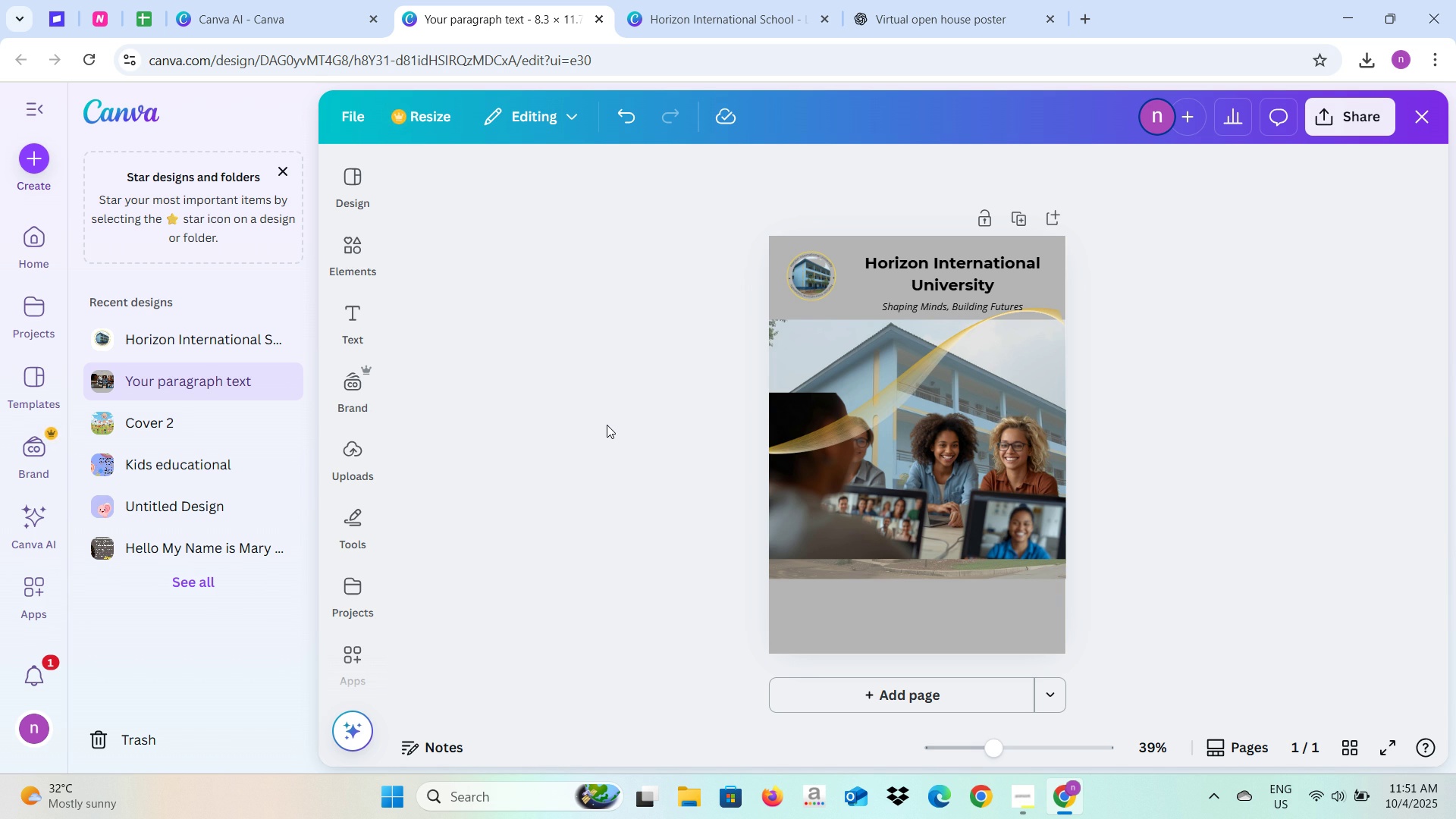 
left_click([645, 393])
 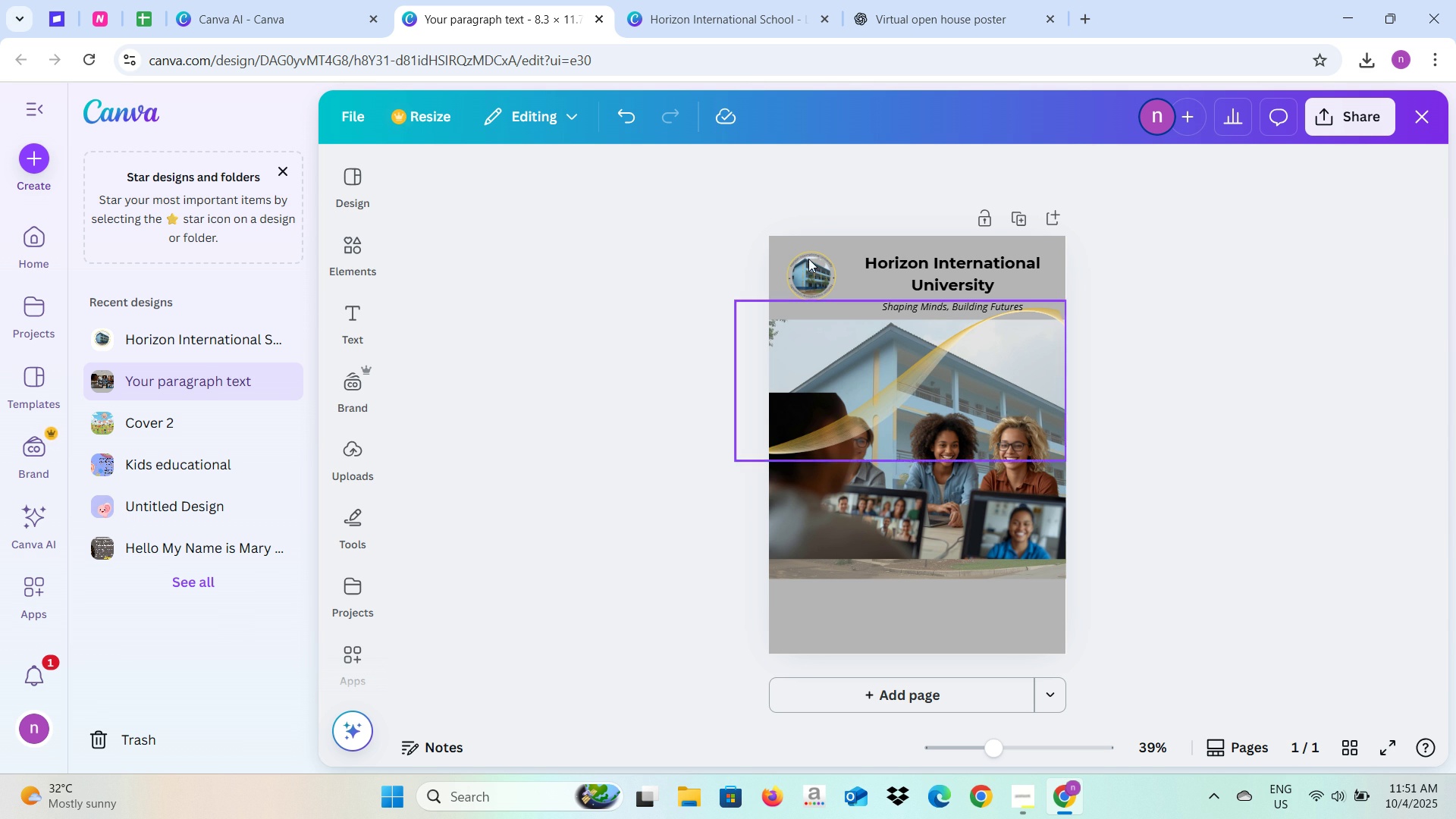 
left_click([811, 271])